 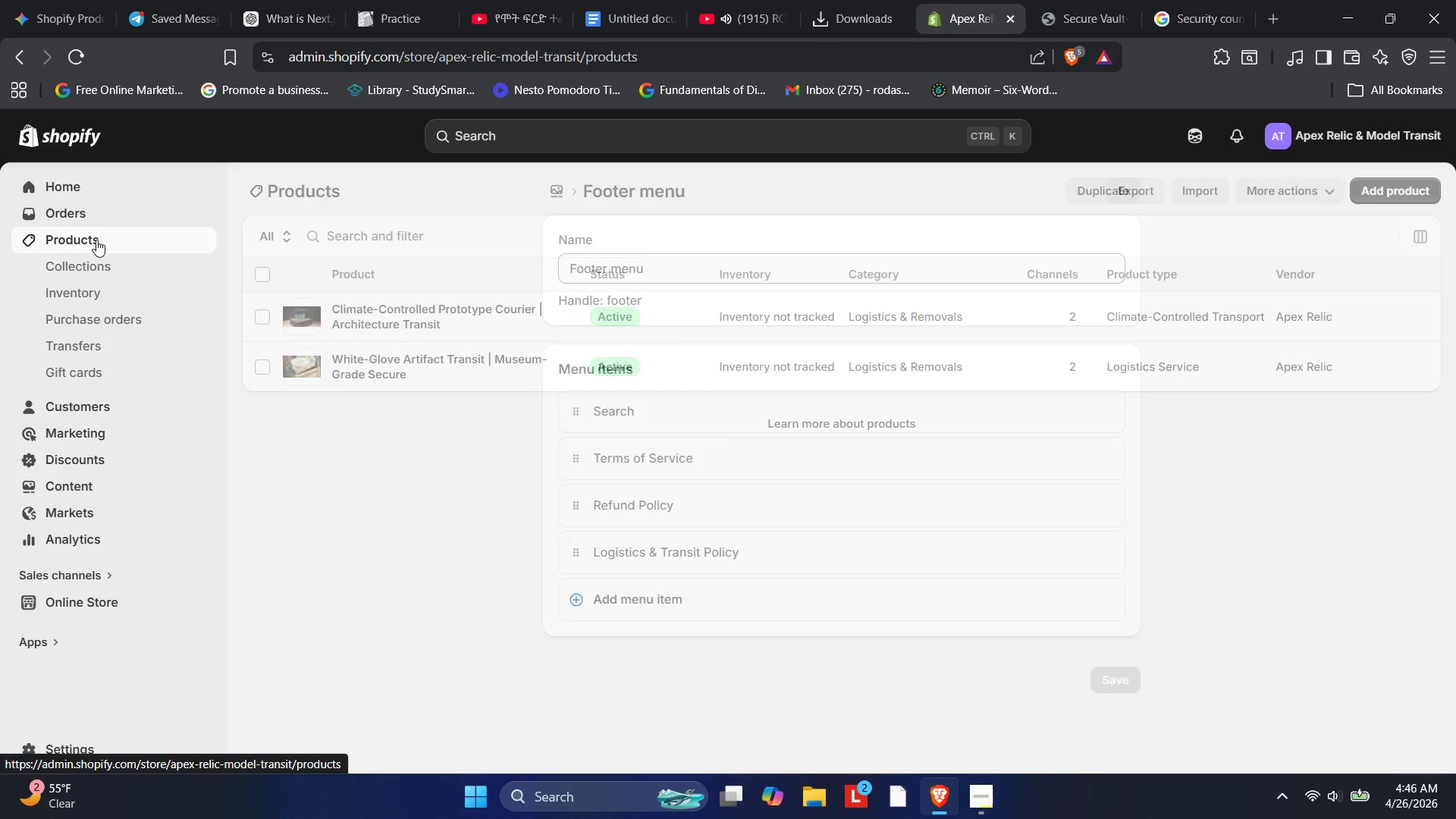 
left_click([413, 350])
 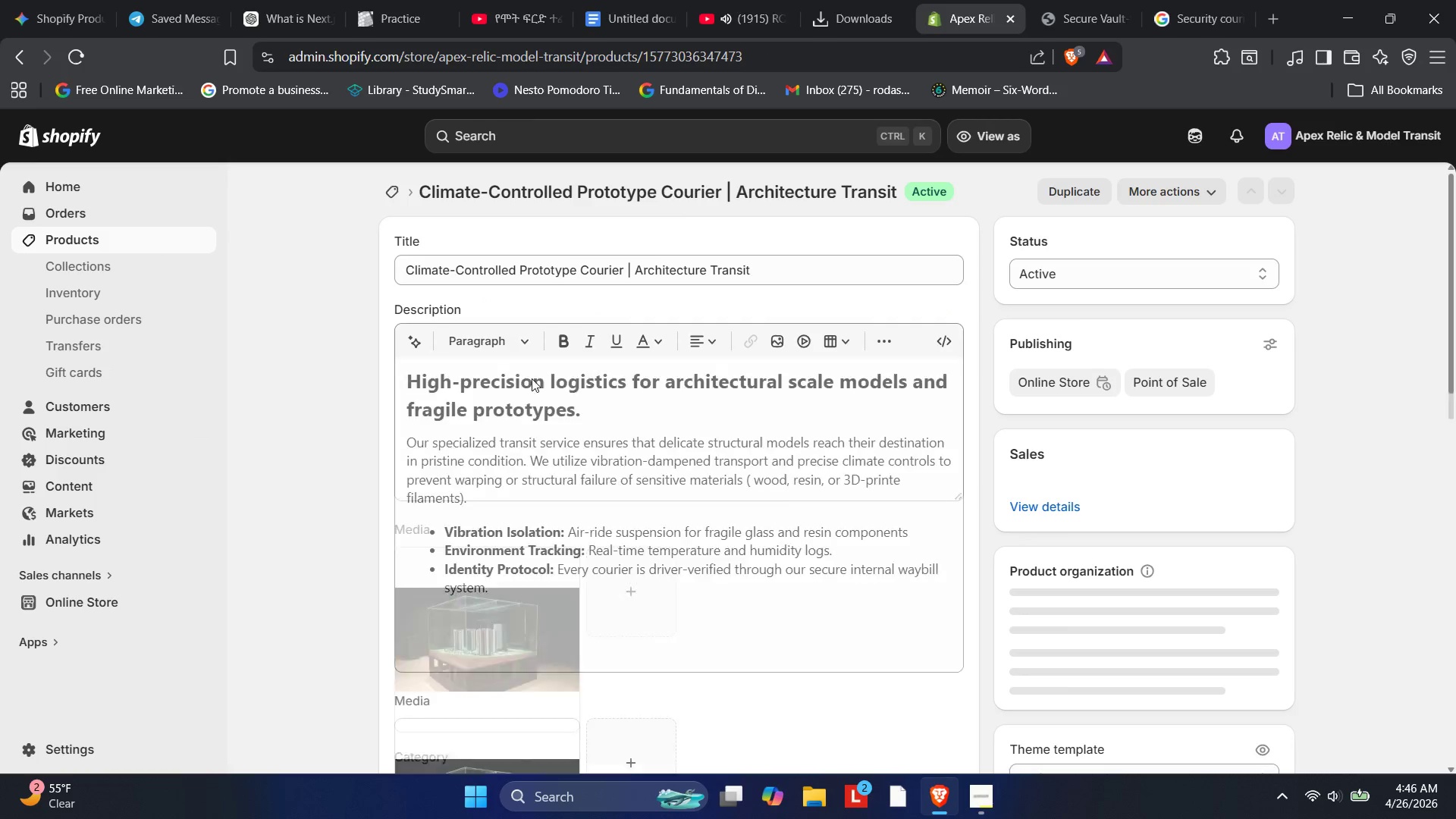 
scroll: coordinate [484, 436], scroll_direction: down, amount: 16.0
 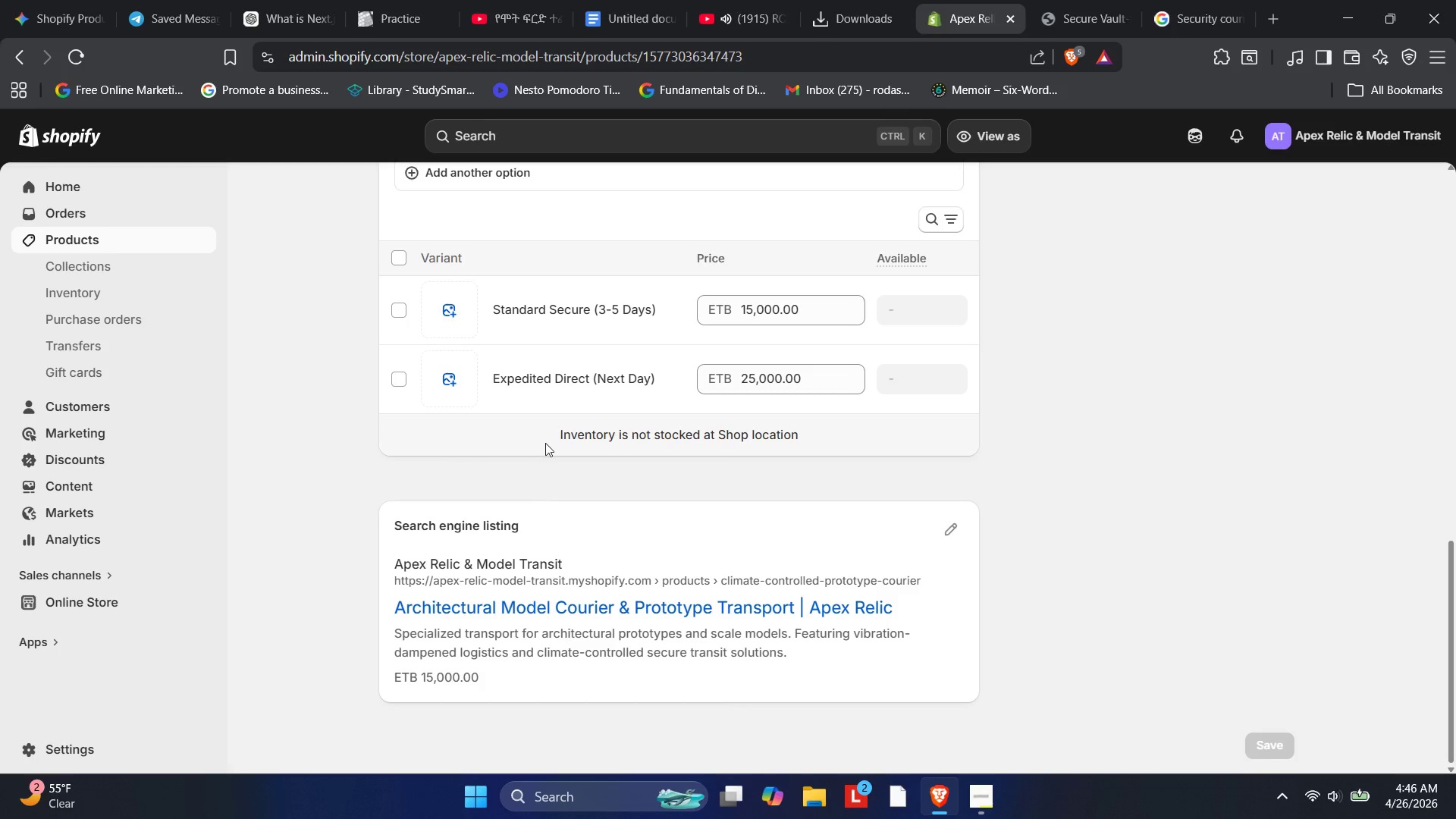 
left_click([551, 434])
 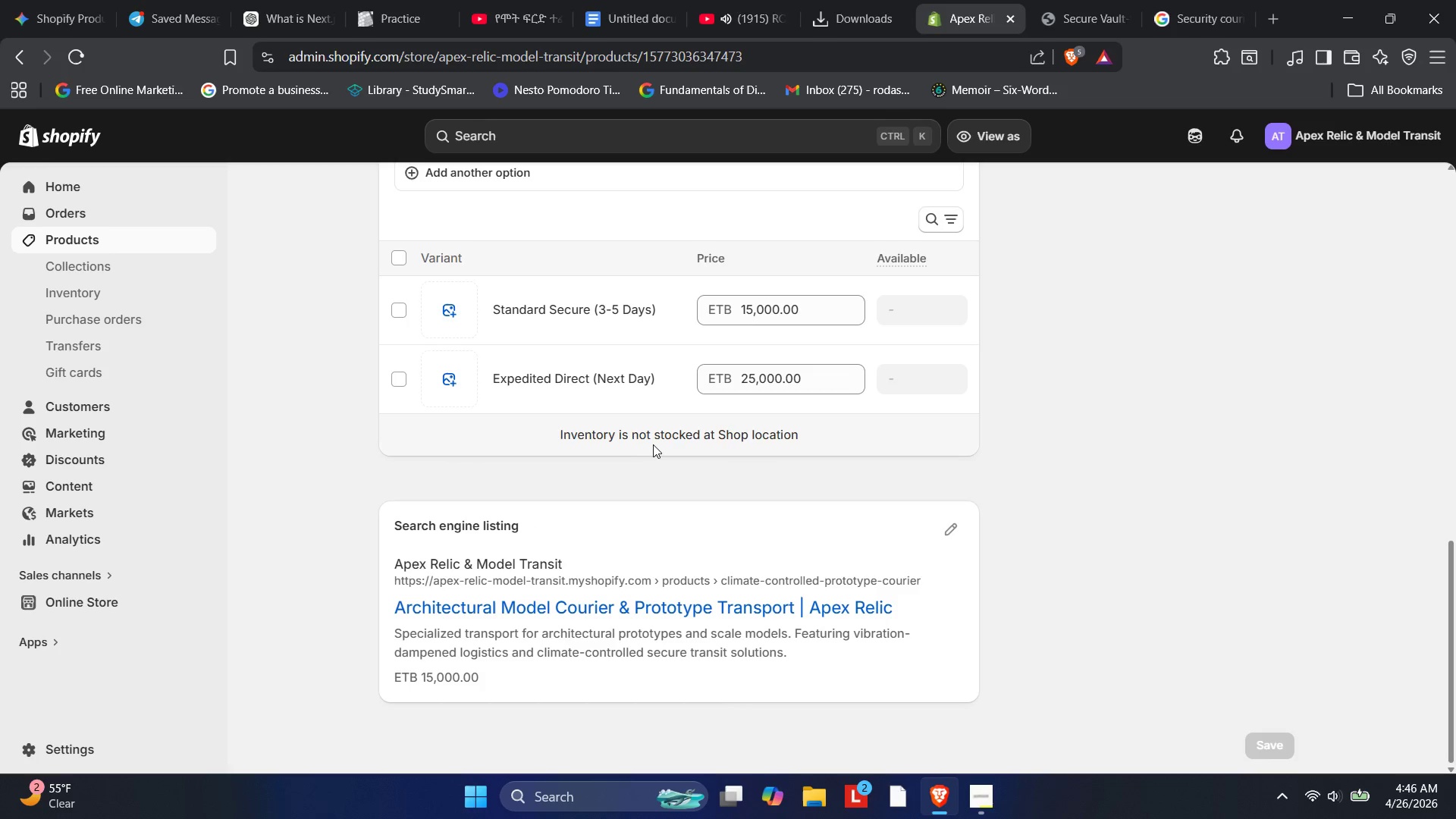 
left_click([654, 444])
 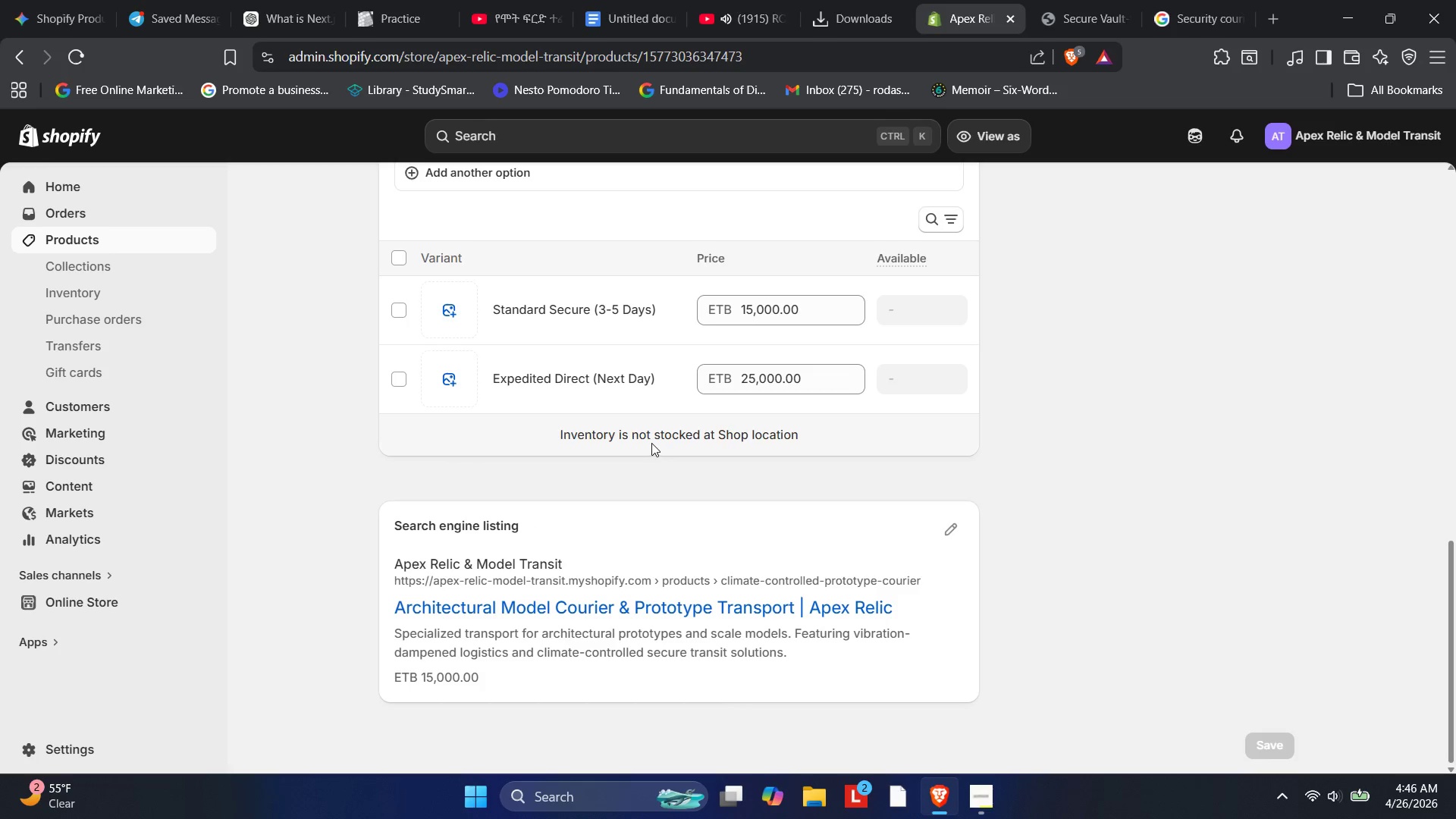 
scroll: coordinate [649, 441], scroll_direction: up, amount: 4.0
 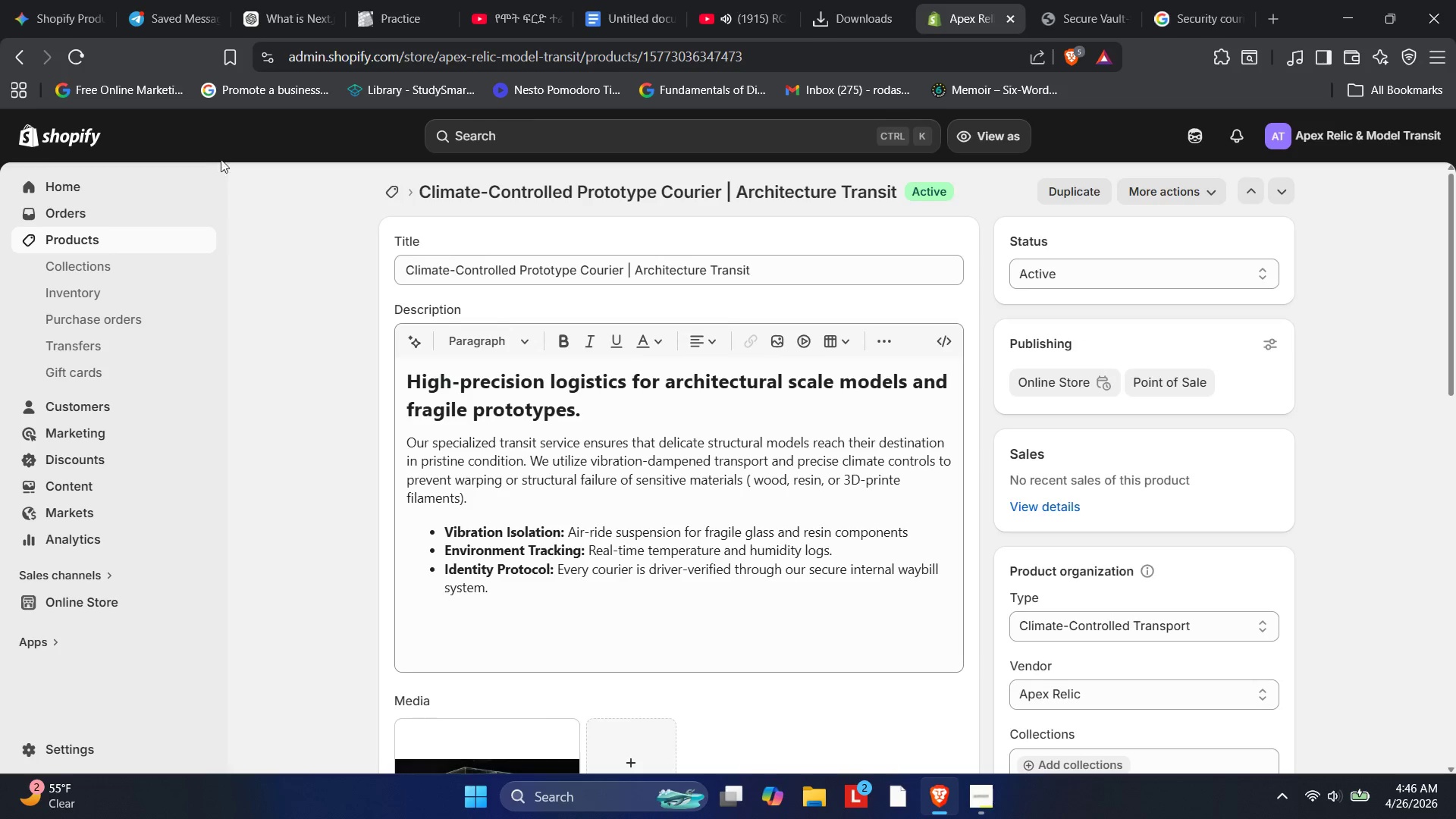 
left_click([89, 231])
 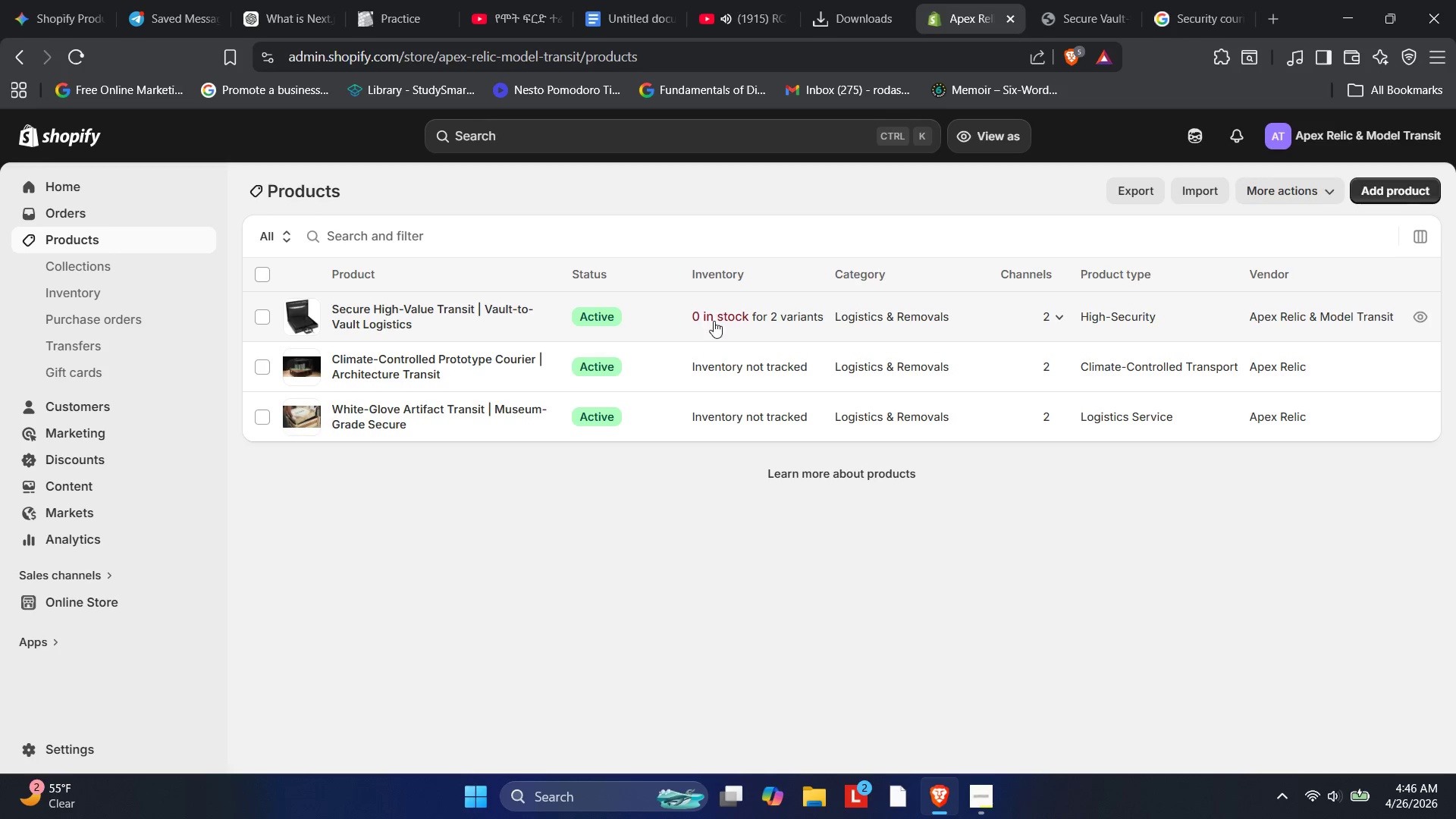 
wait(6.56)
 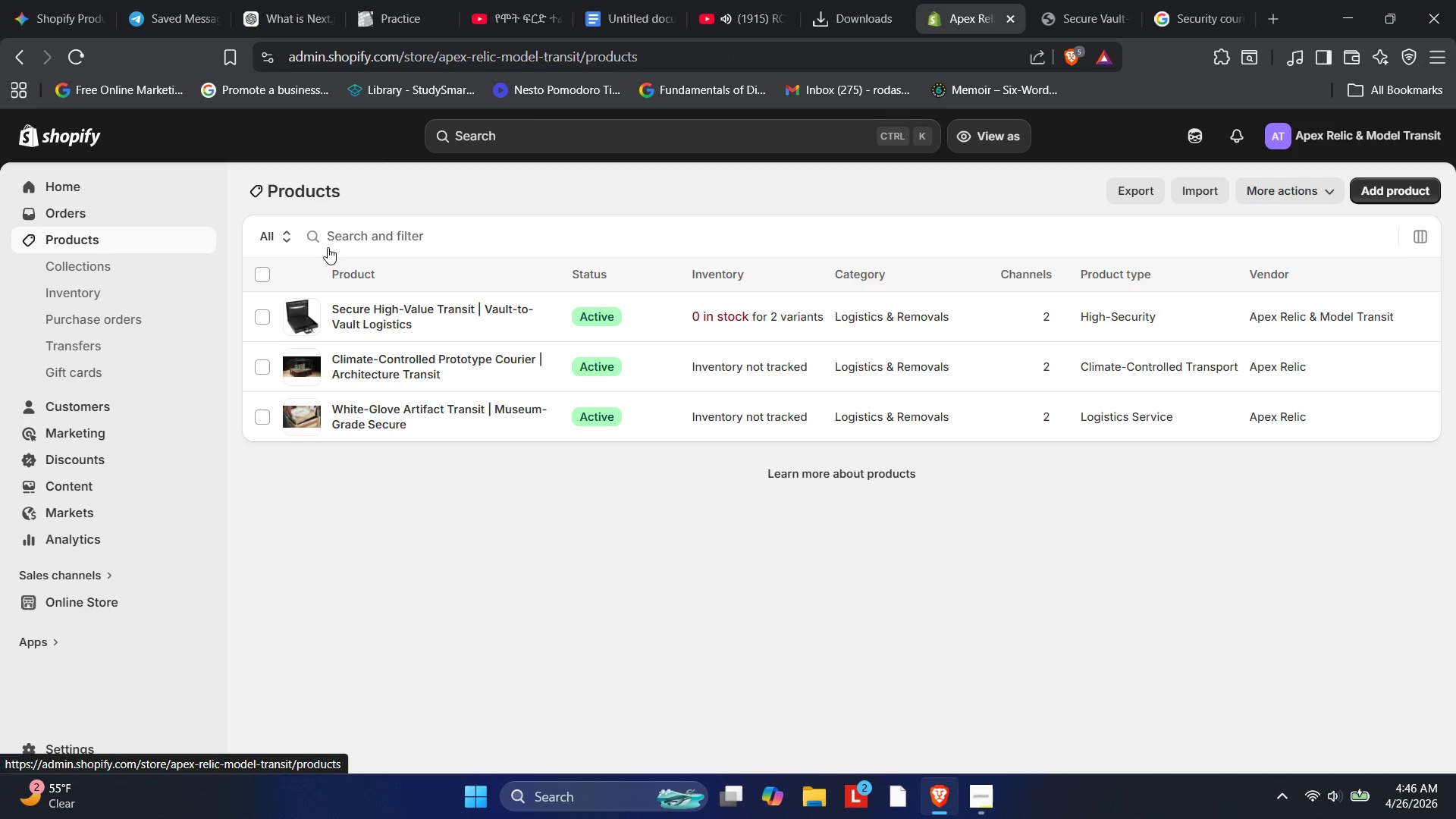 
left_click([486, 314])
 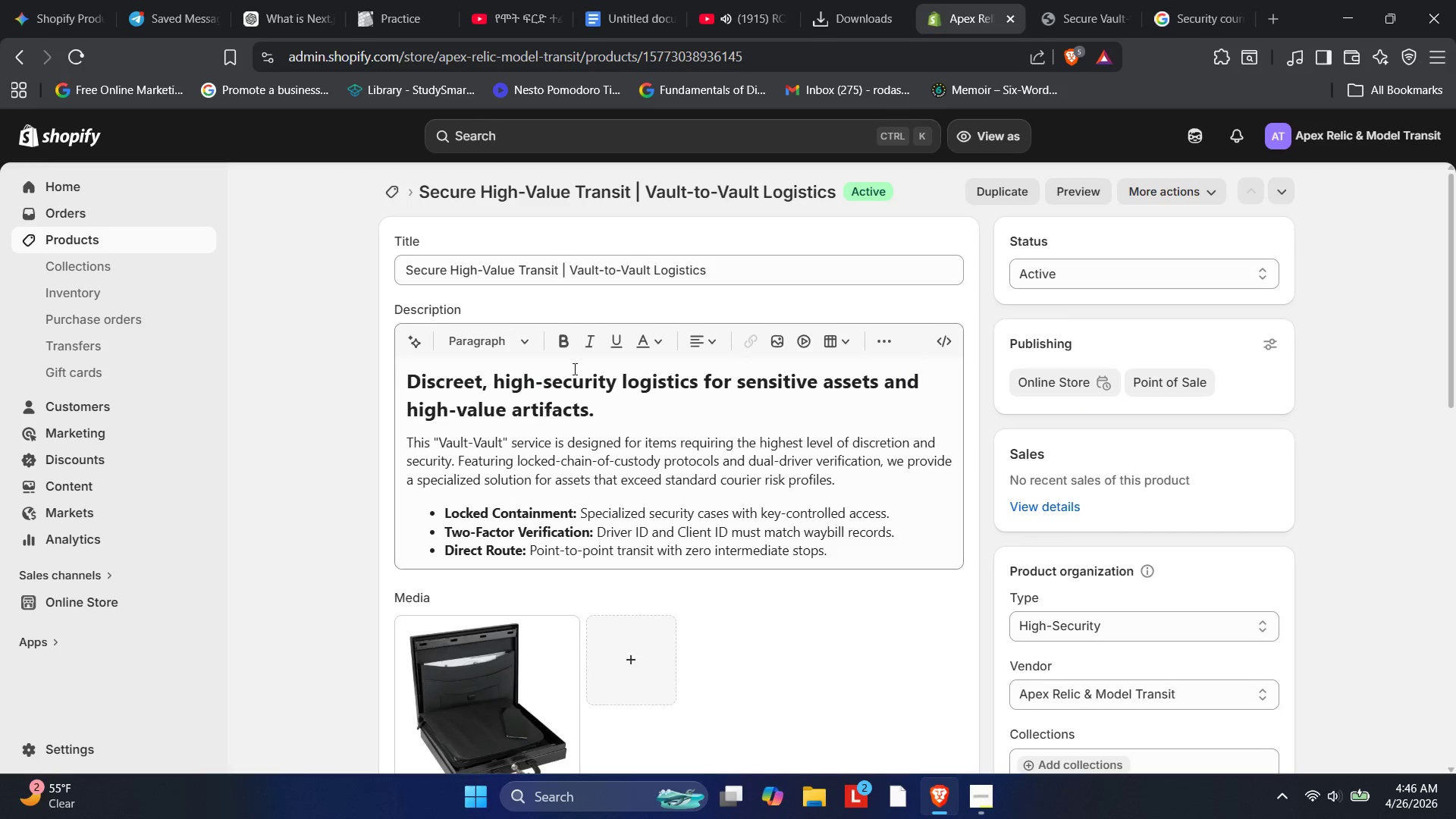 
scroll: coordinate [661, 315], scroll_direction: up, amount: 1.0
 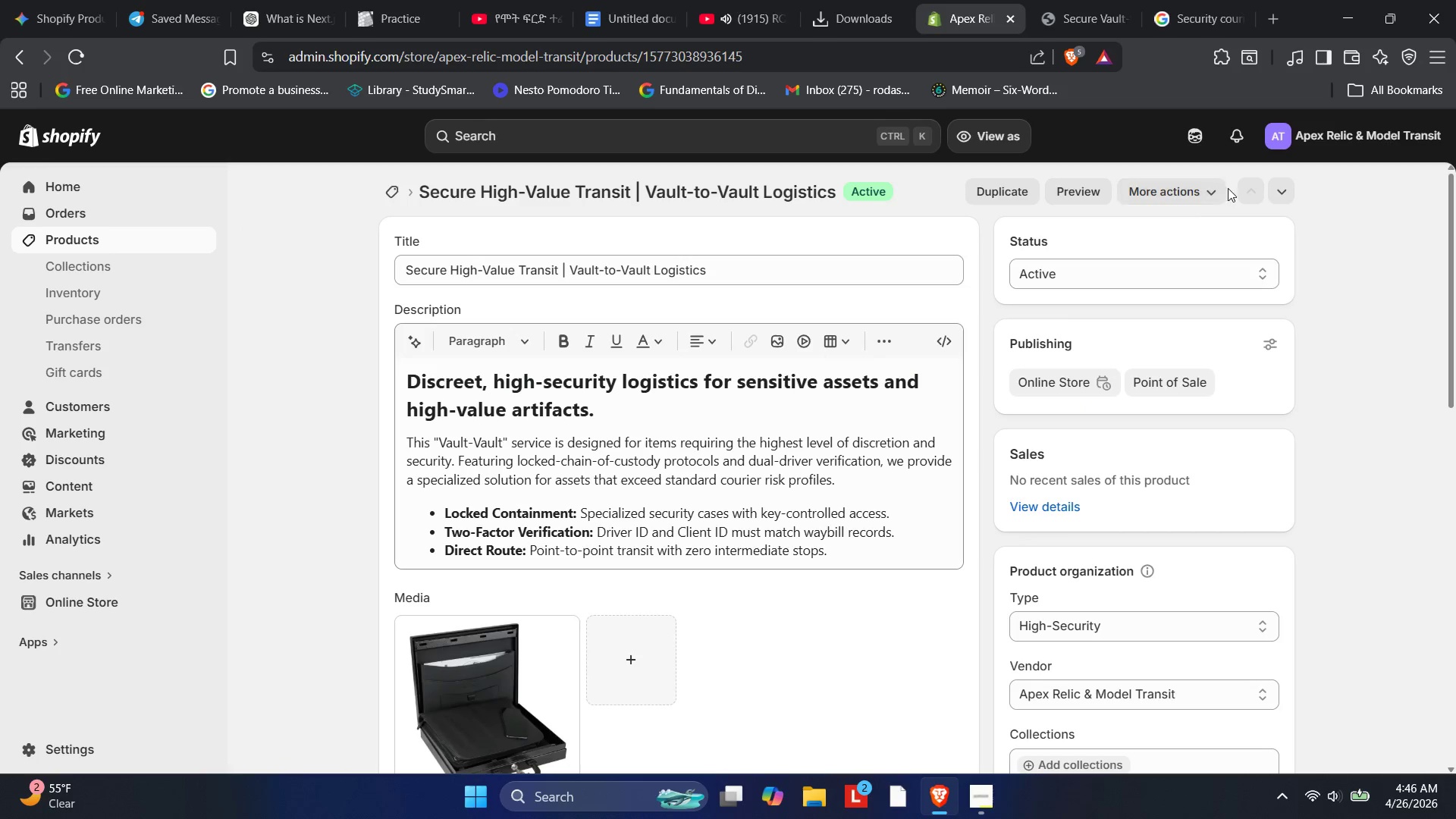 
left_click([1211, 190])
 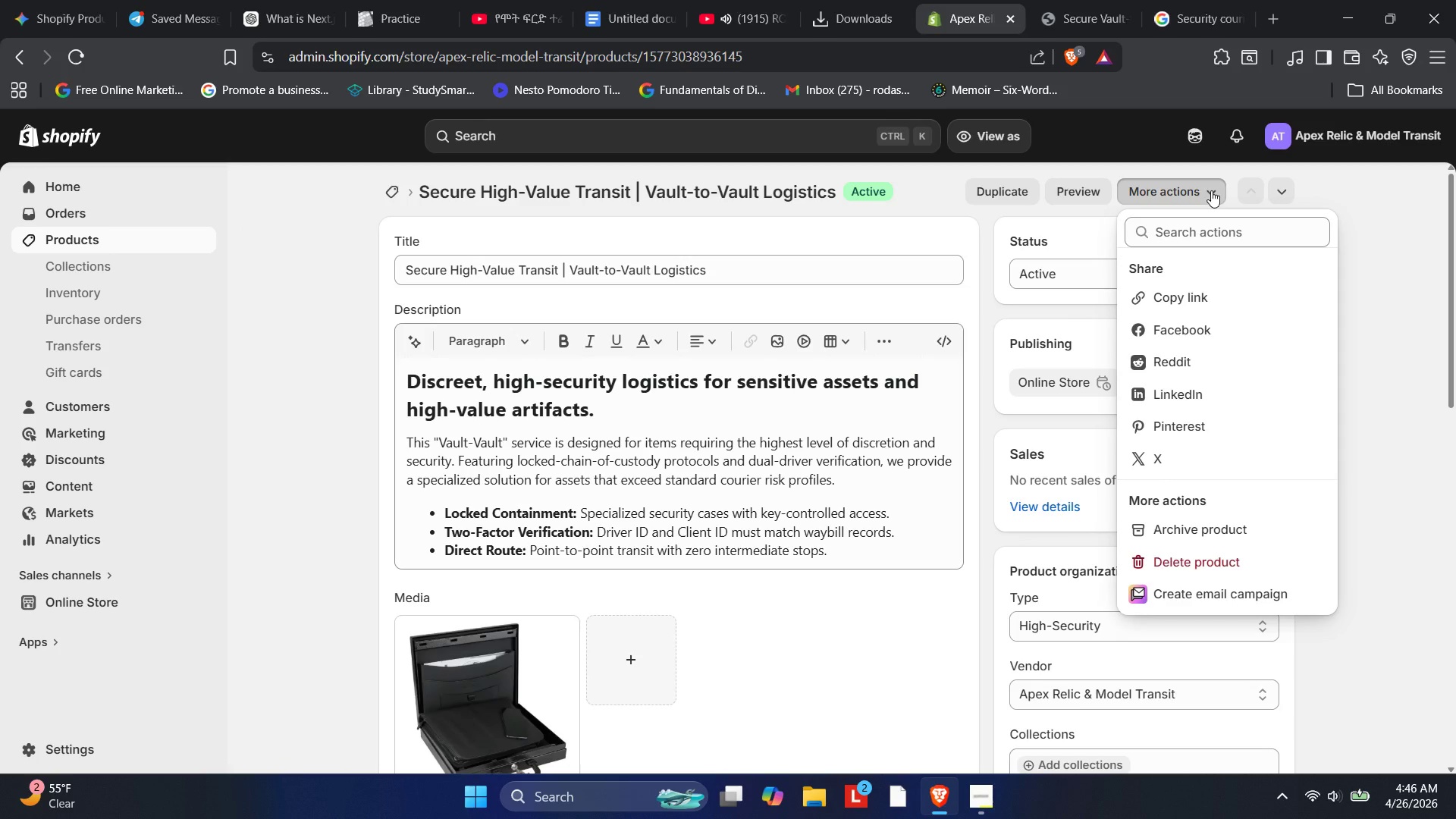 
left_click([1211, 190])
 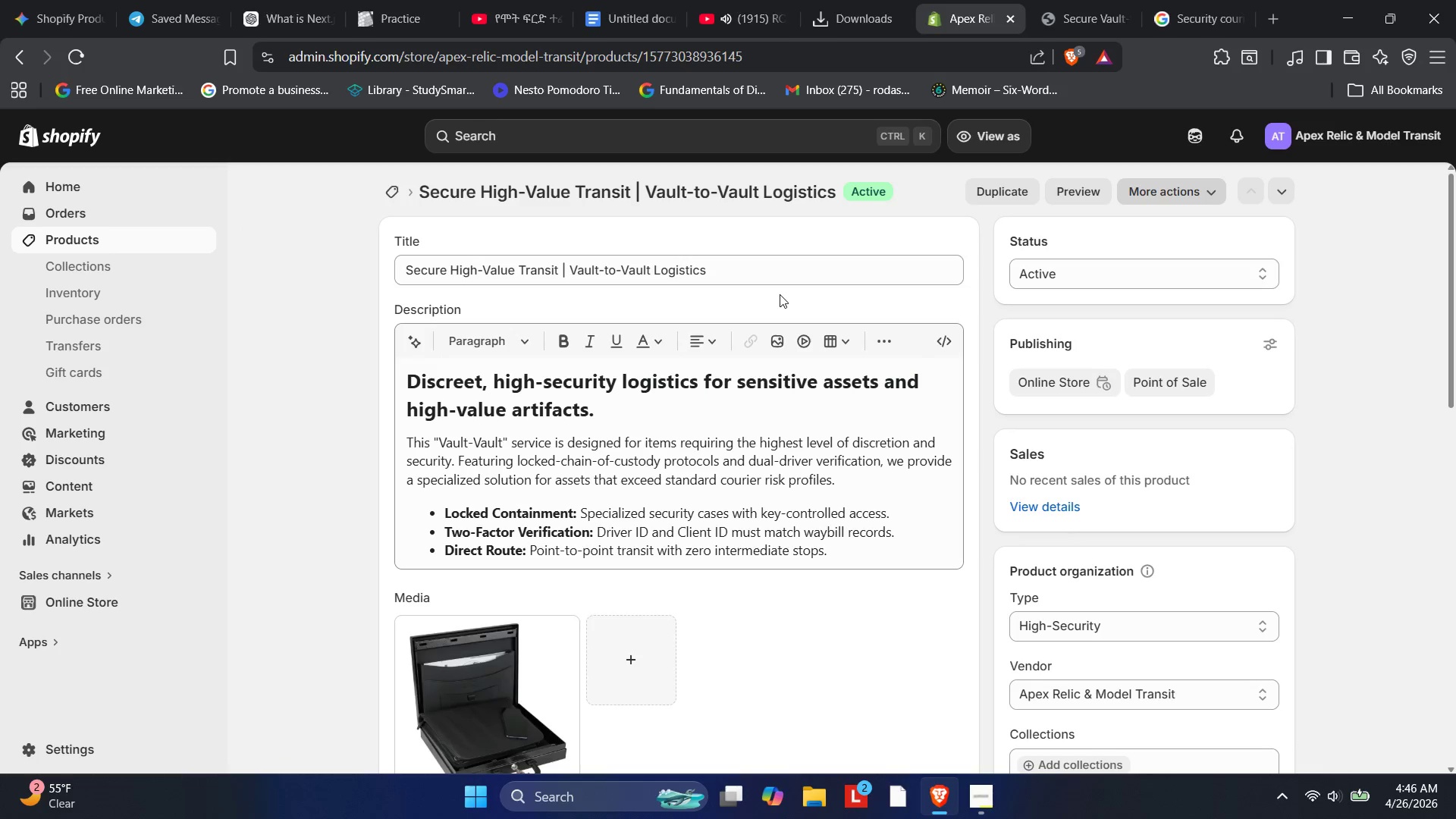 
scroll: coordinate [824, 551], scroll_direction: down, amount: 7.0
 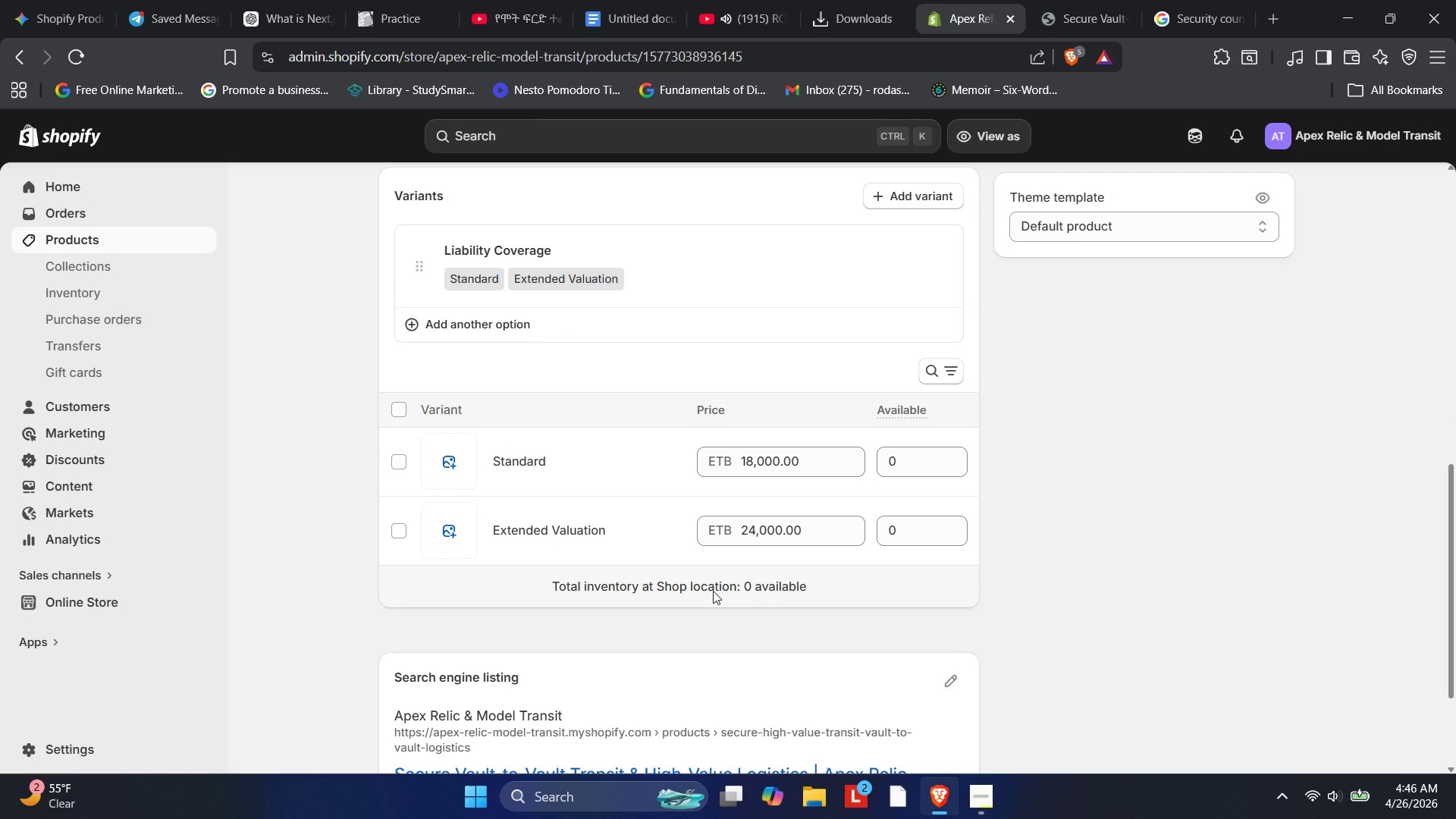 
left_click([713, 591])
 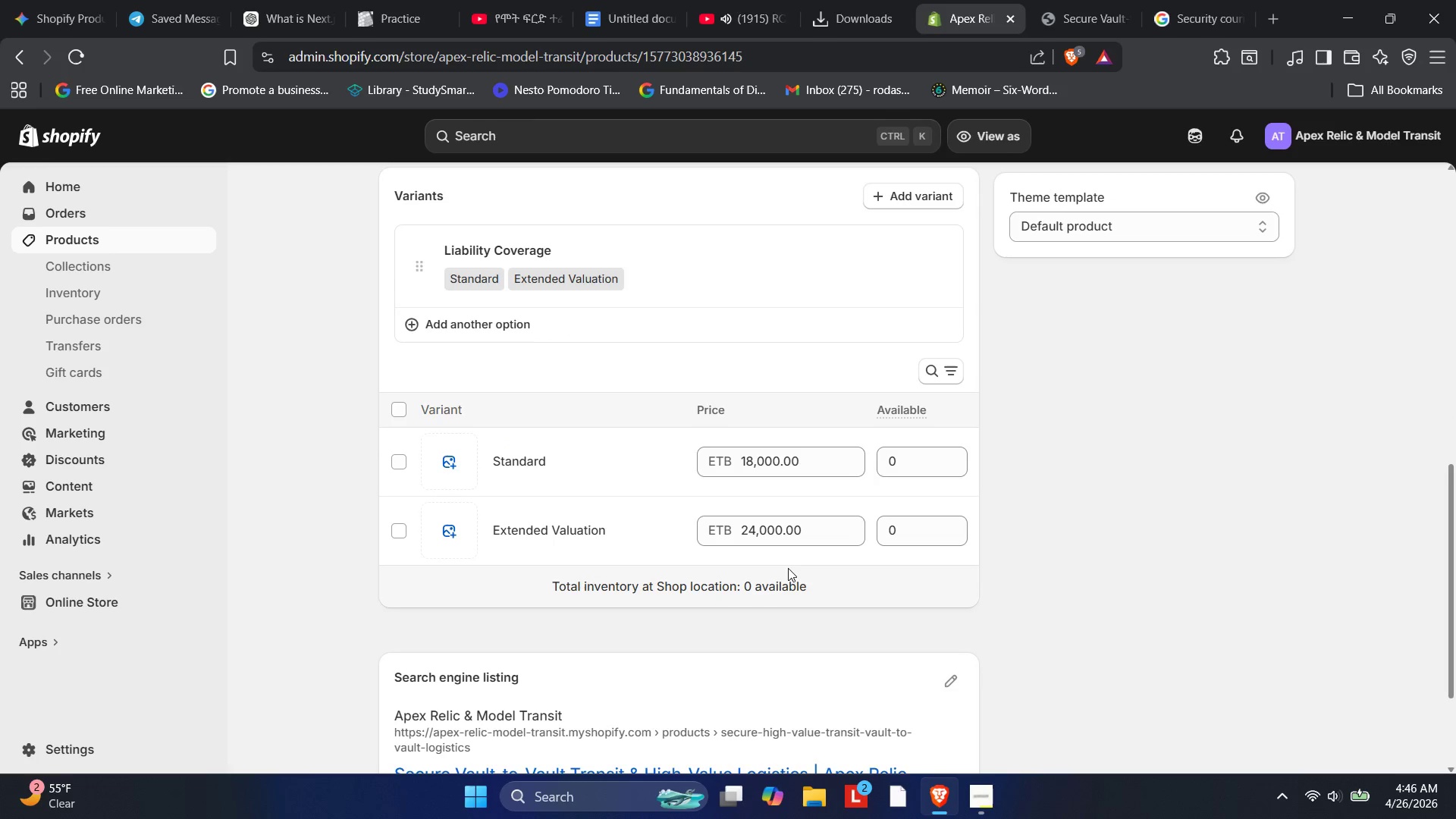 
left_click([788, 568])
 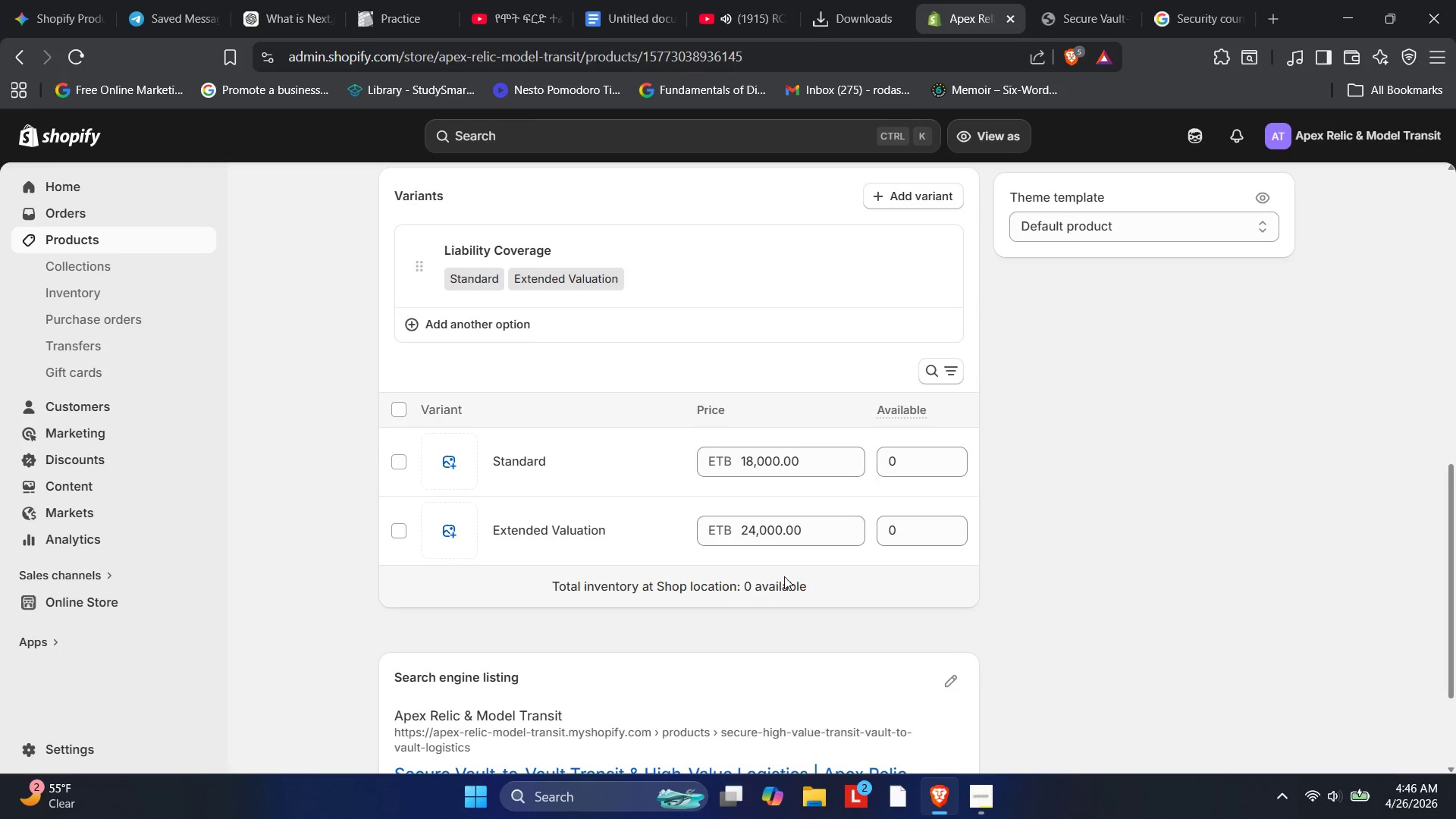 
left_click([784, 576])
 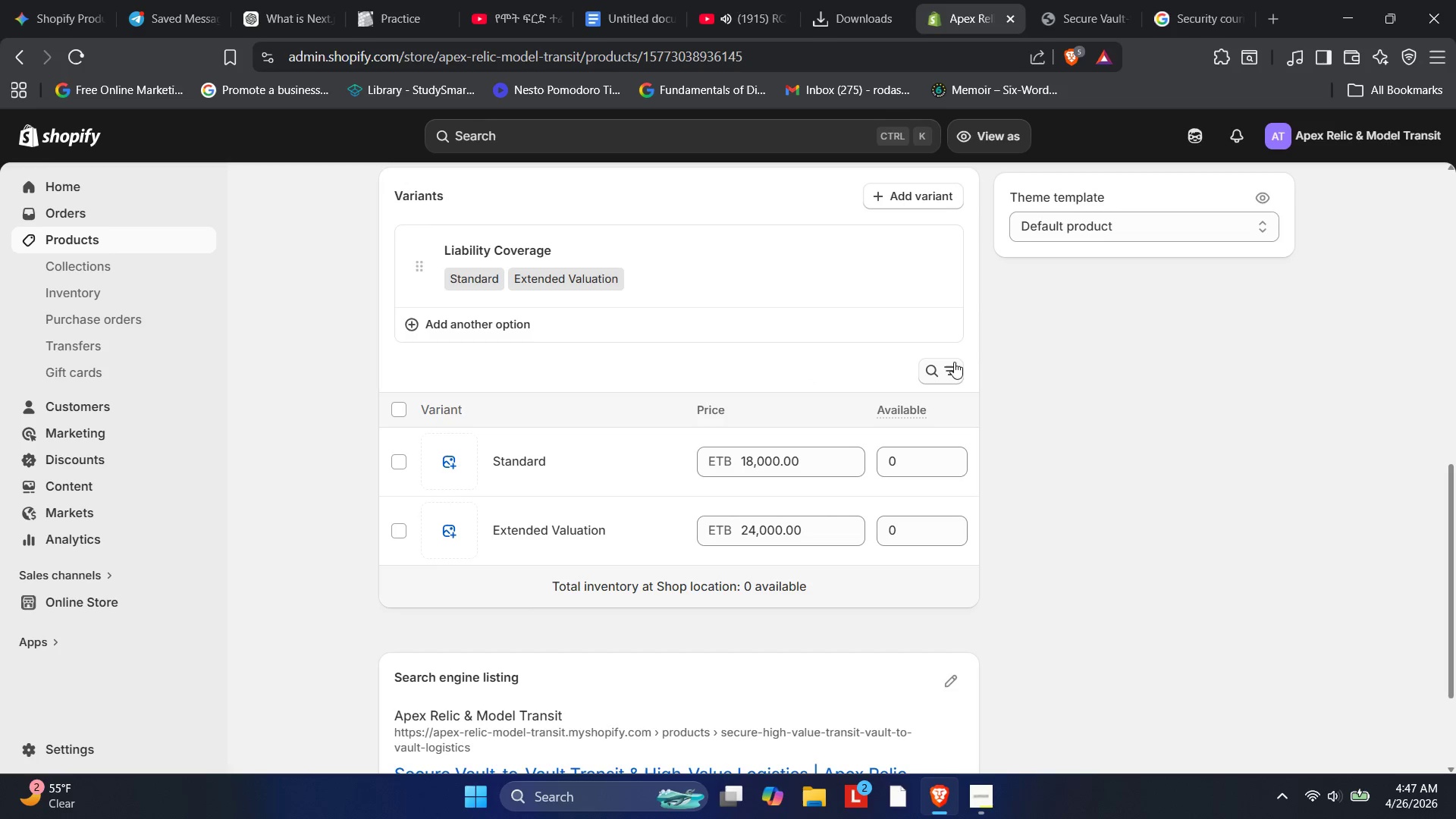 
left_click([943, 364])
 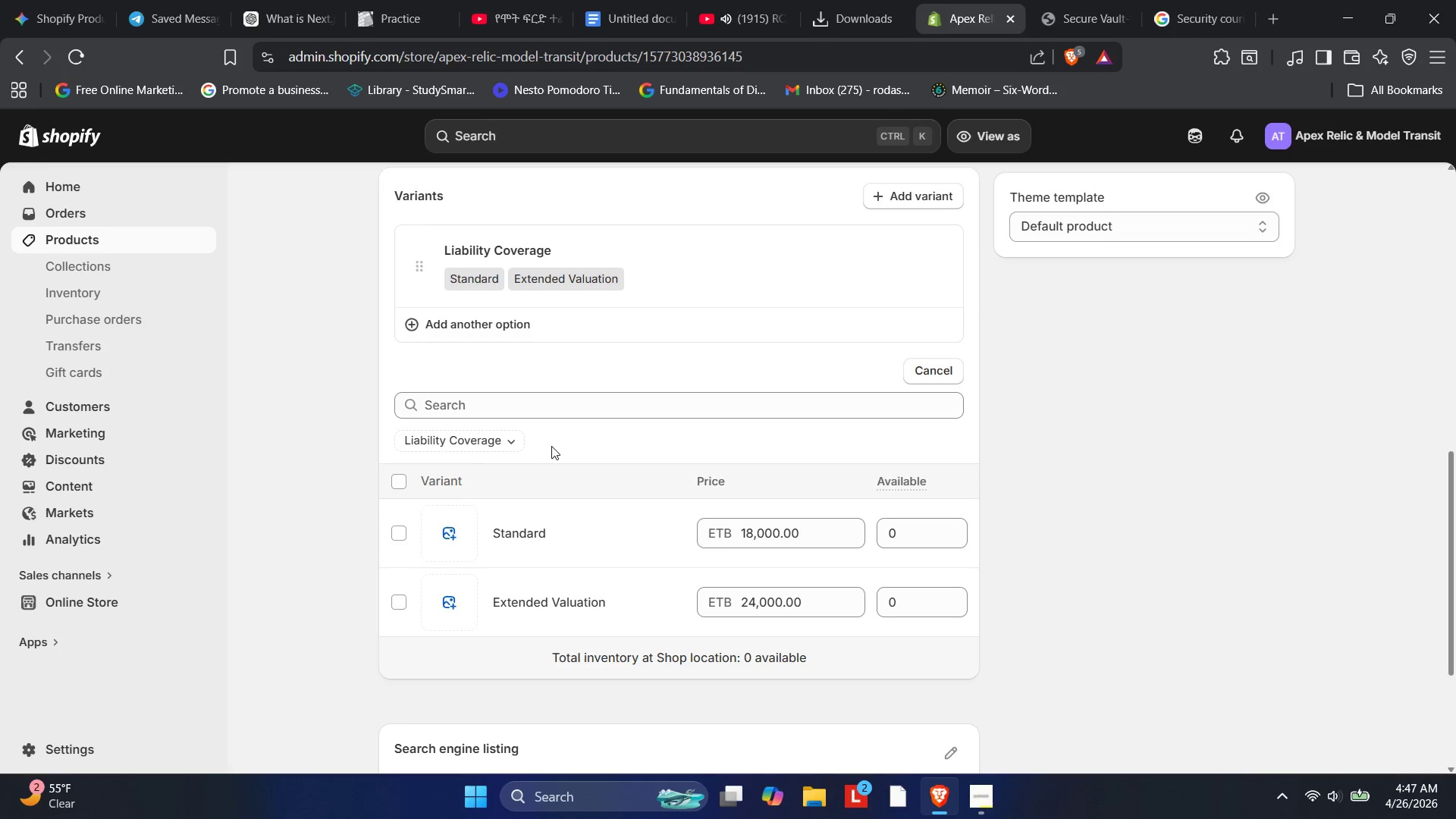 
scroll: coordinate [551, 469], scroll_direction: none, amount: 0.0
 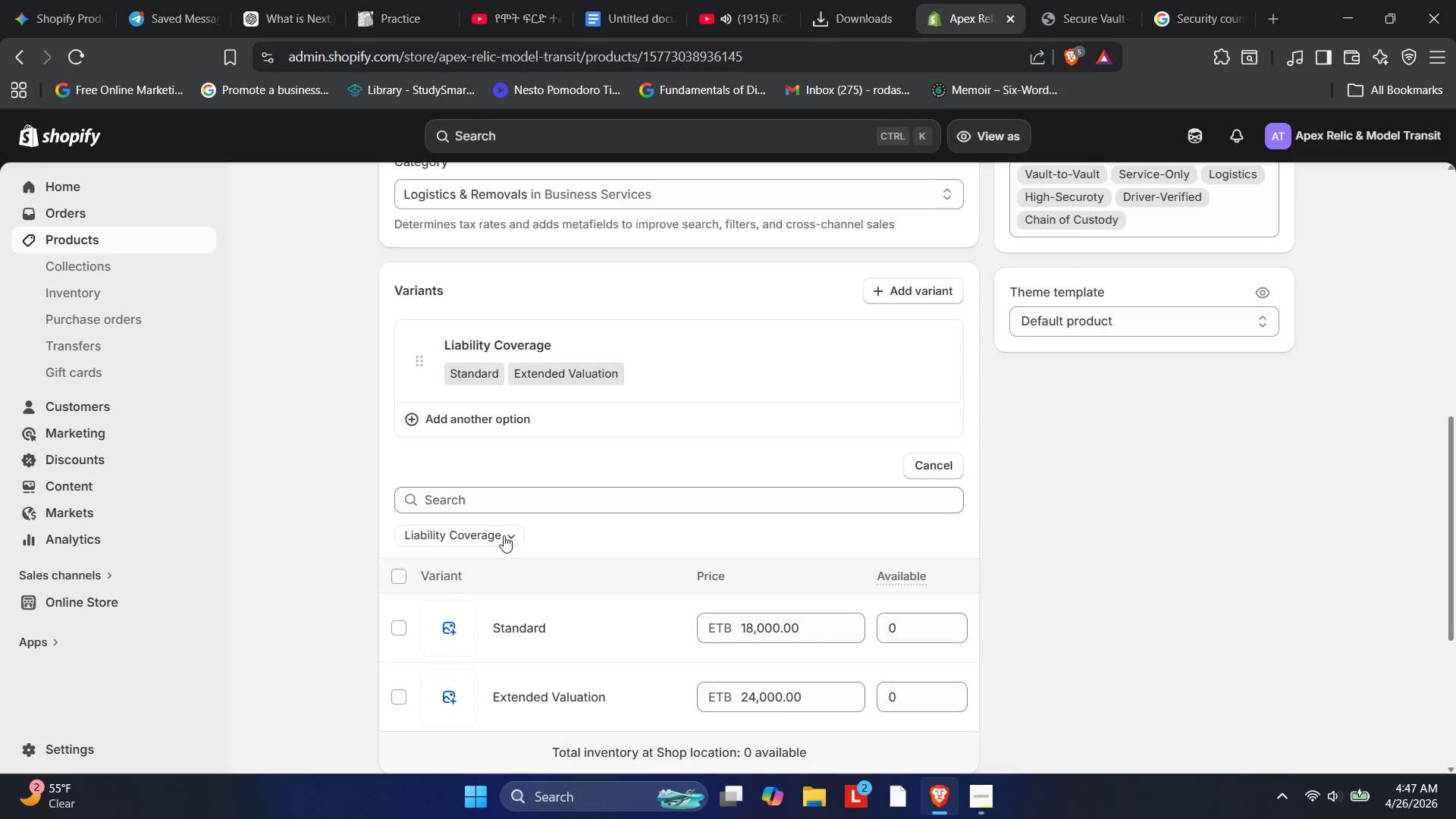 
left_click([504, 535])
 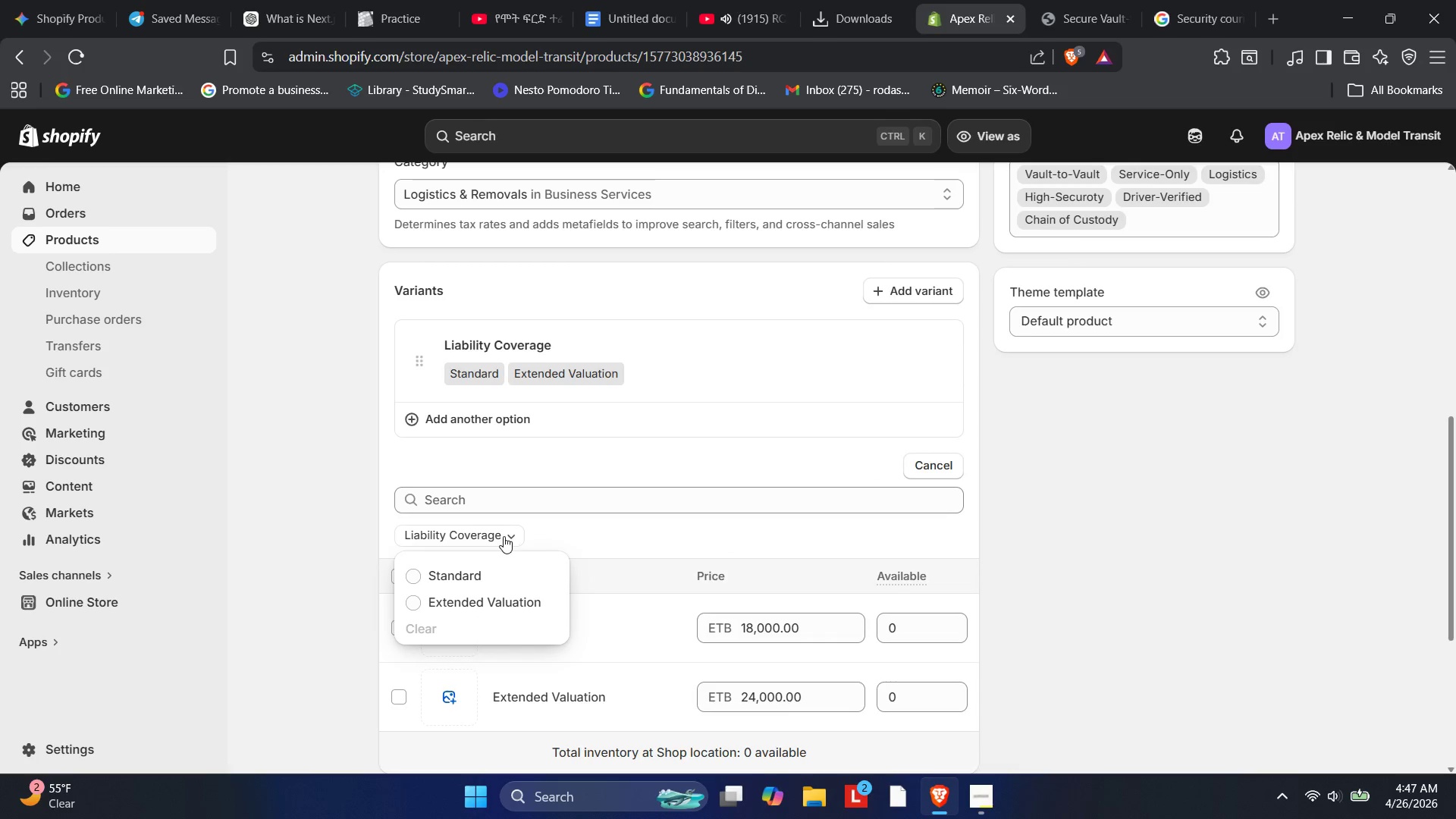 
left_click([624, 526])
 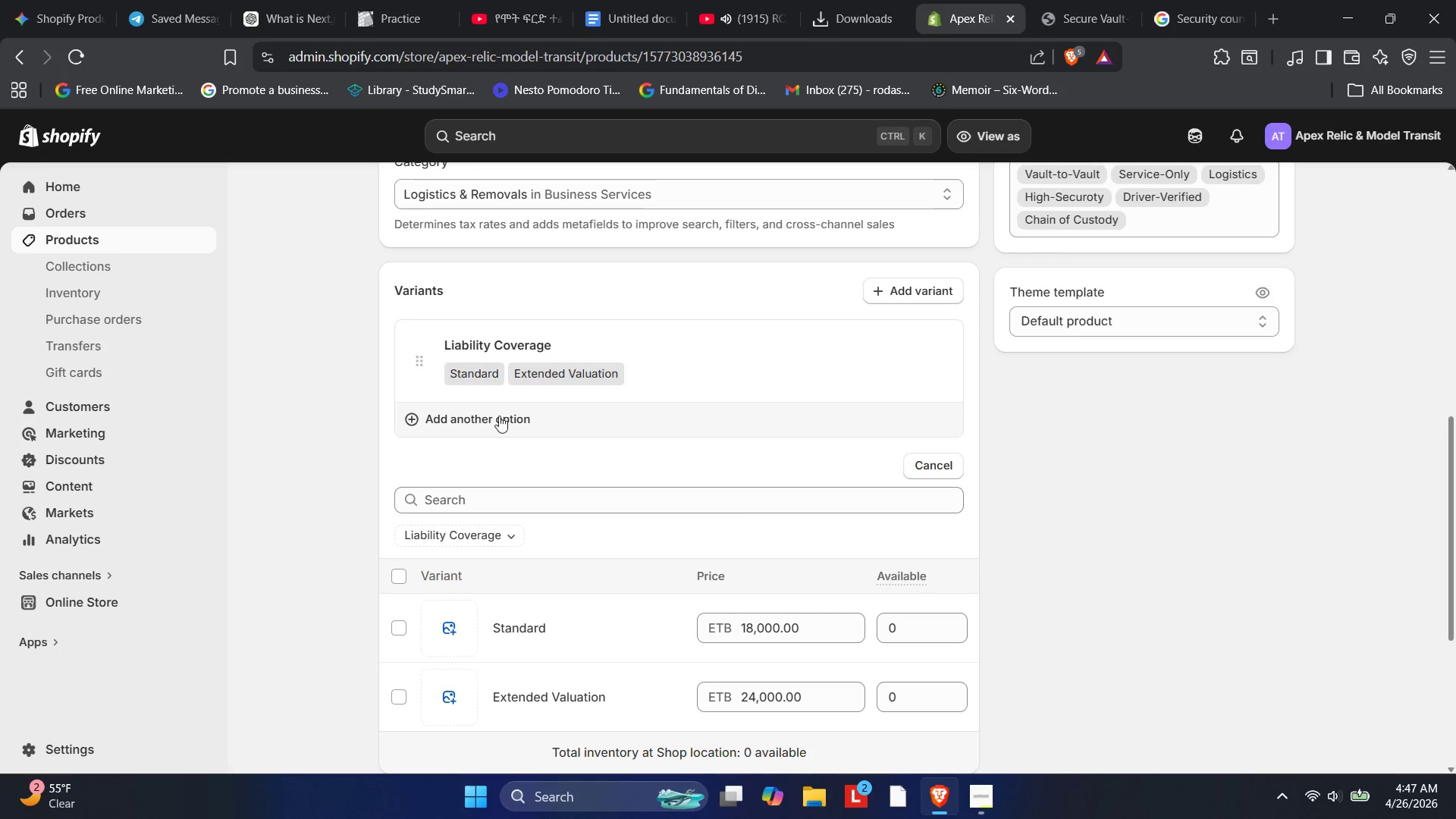 
scroll: coordinate [522, 444], scroll_direction: up, amount: 1.0
 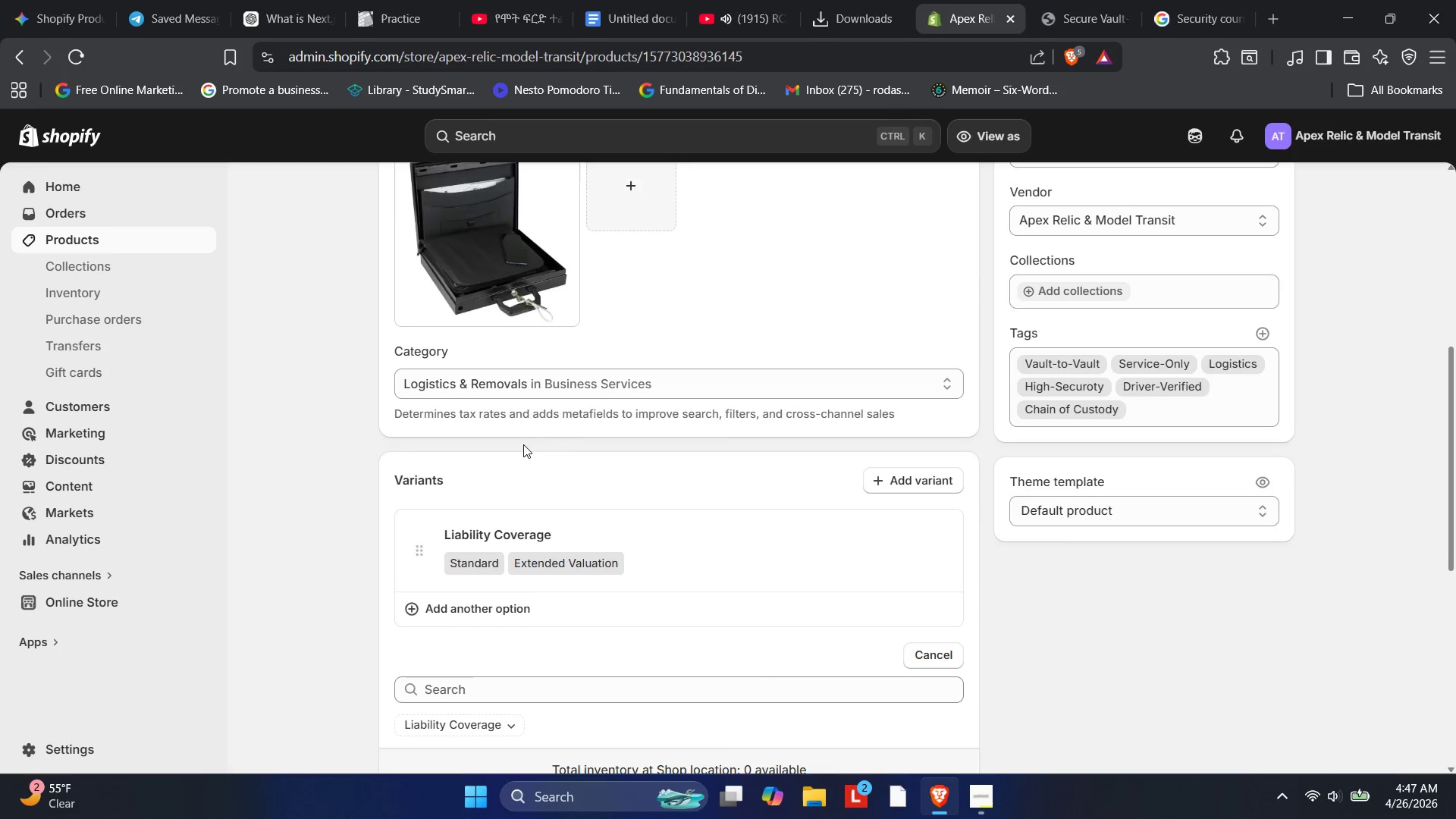 
left_click([541, 444])
 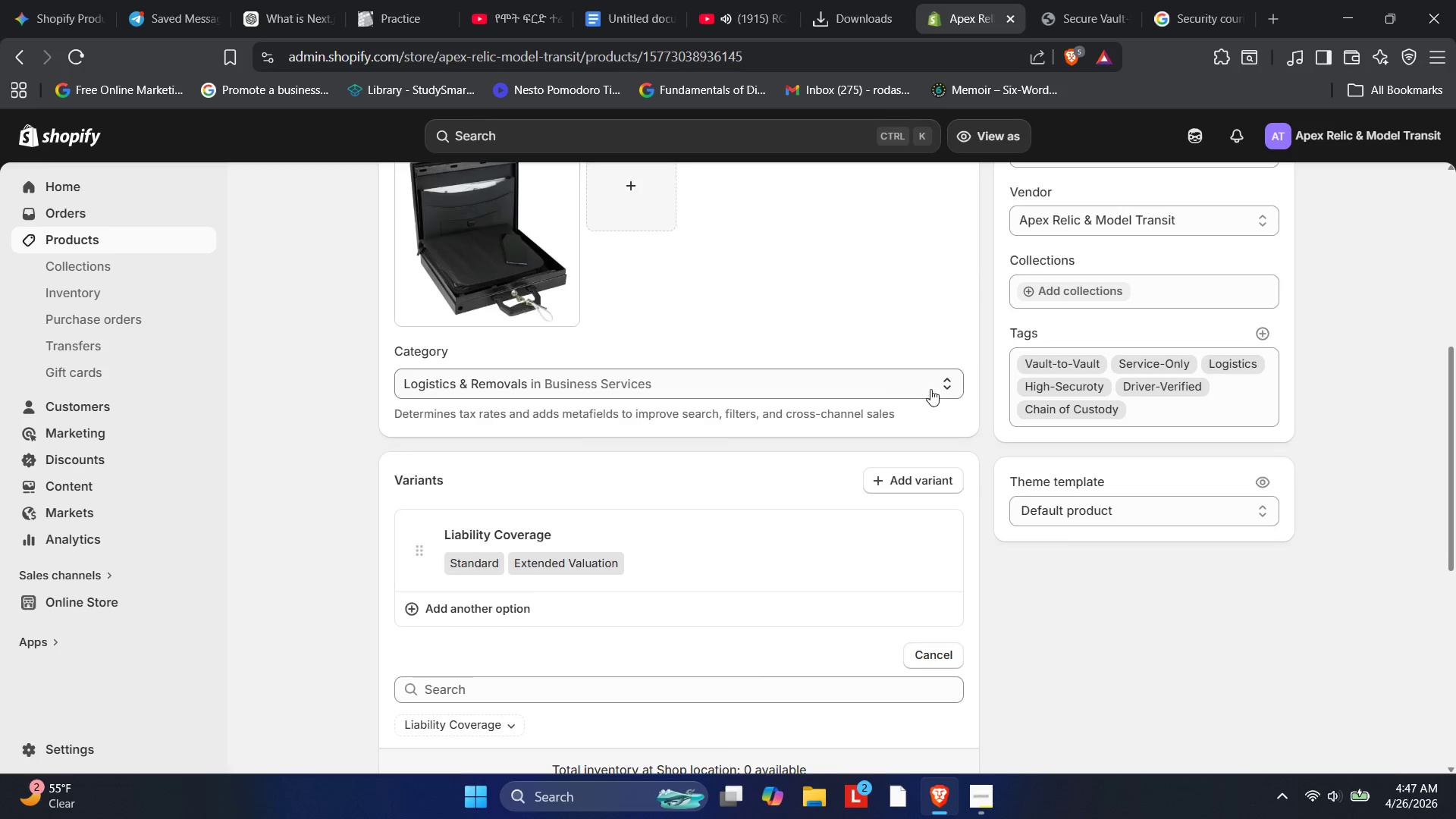 
left_click([946, 388])
 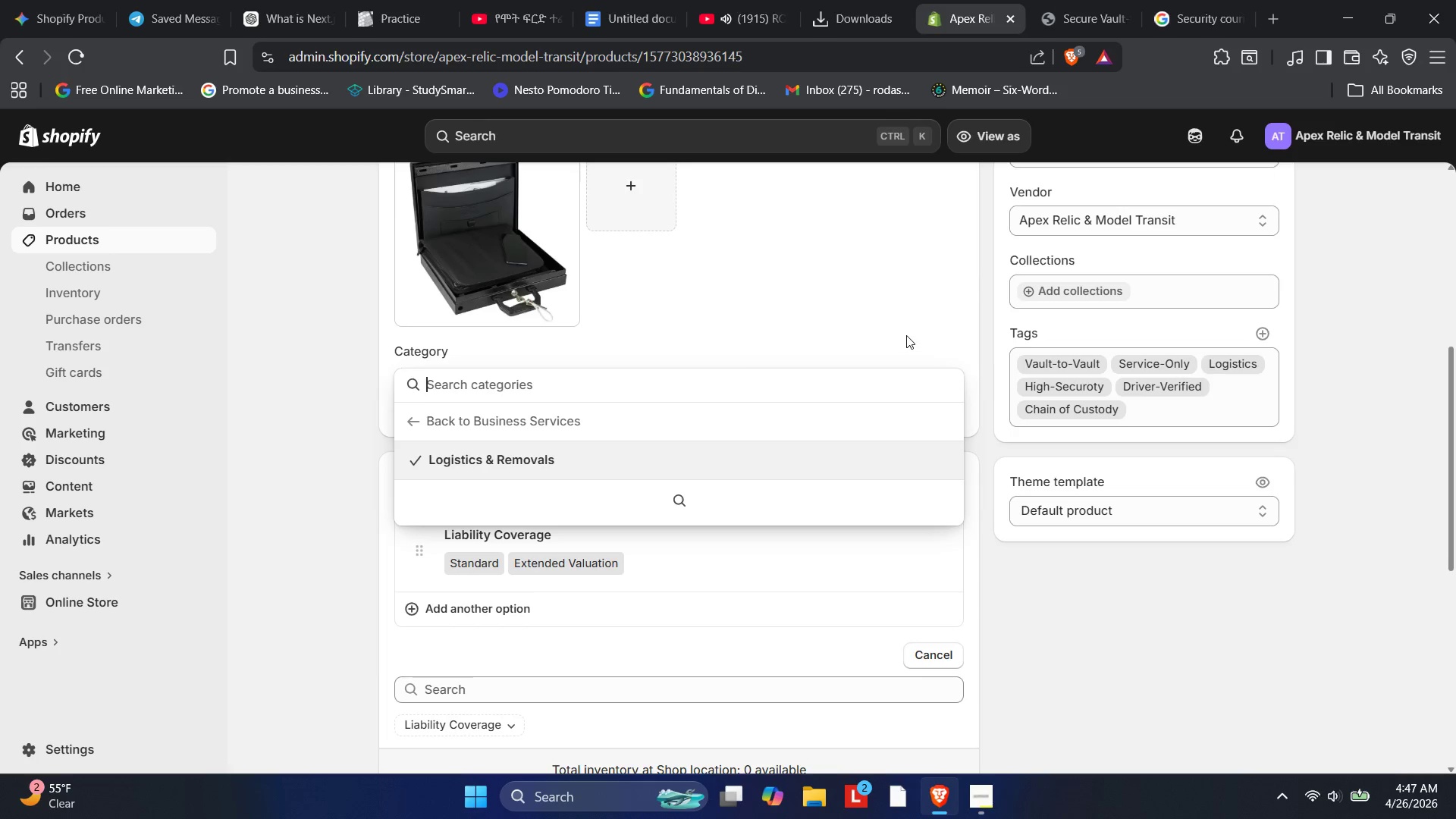 
left_click([901, 320])
 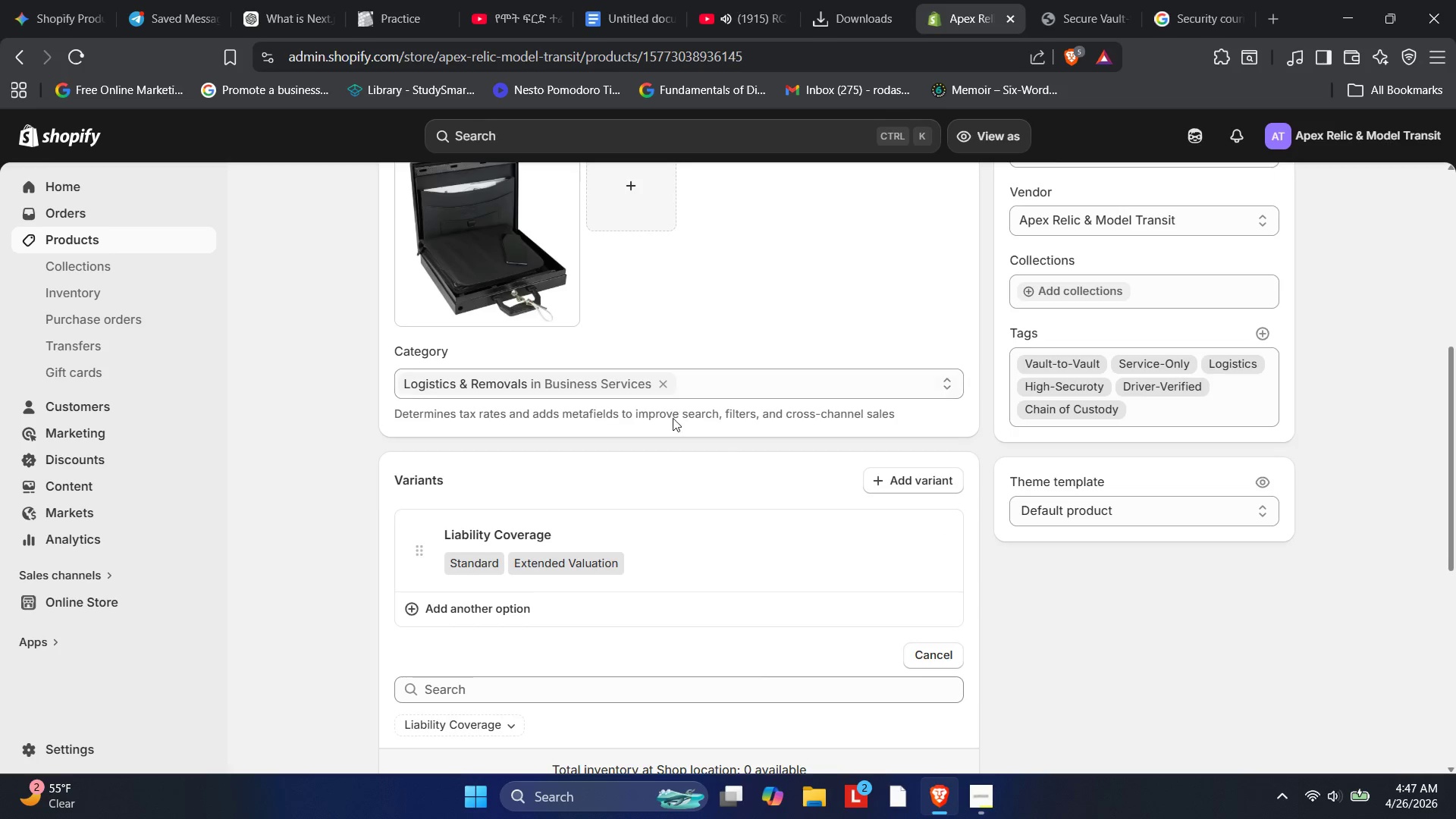 
scroll: coordinate [668, 424], scroll_direction: up, amount: 10.0
 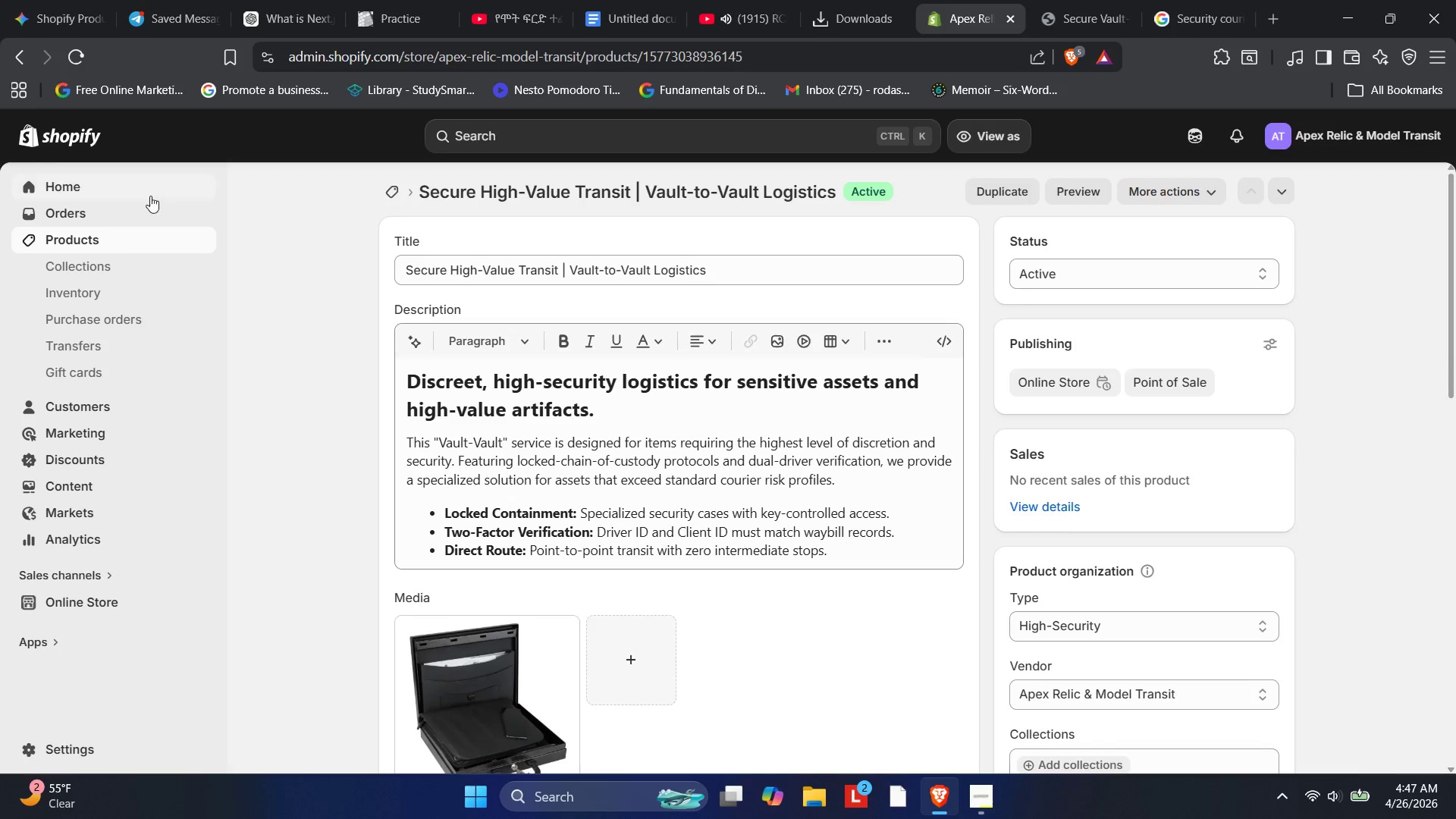 
left_click([62, 238])
 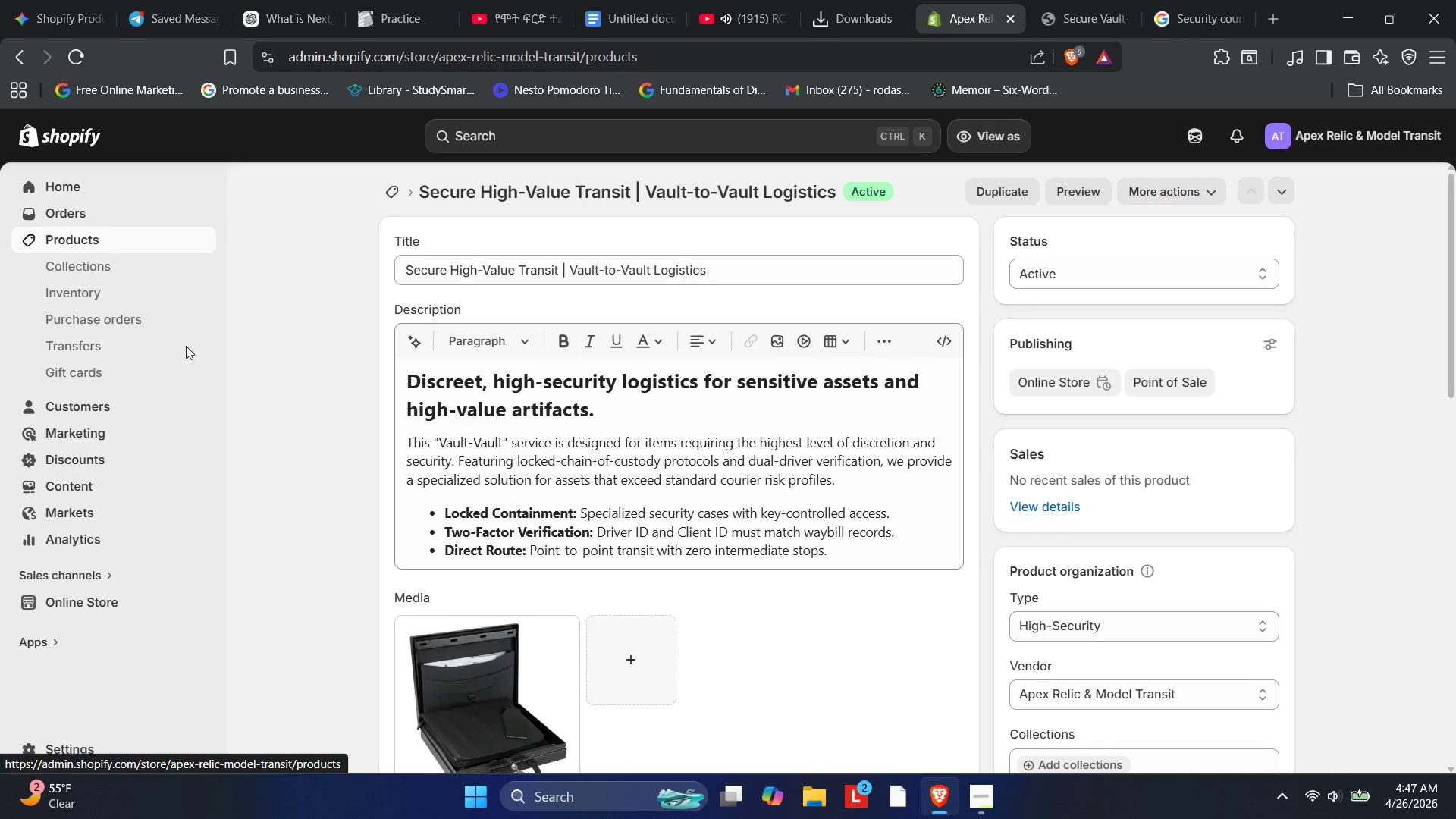 
mouse_move([244, 440])
 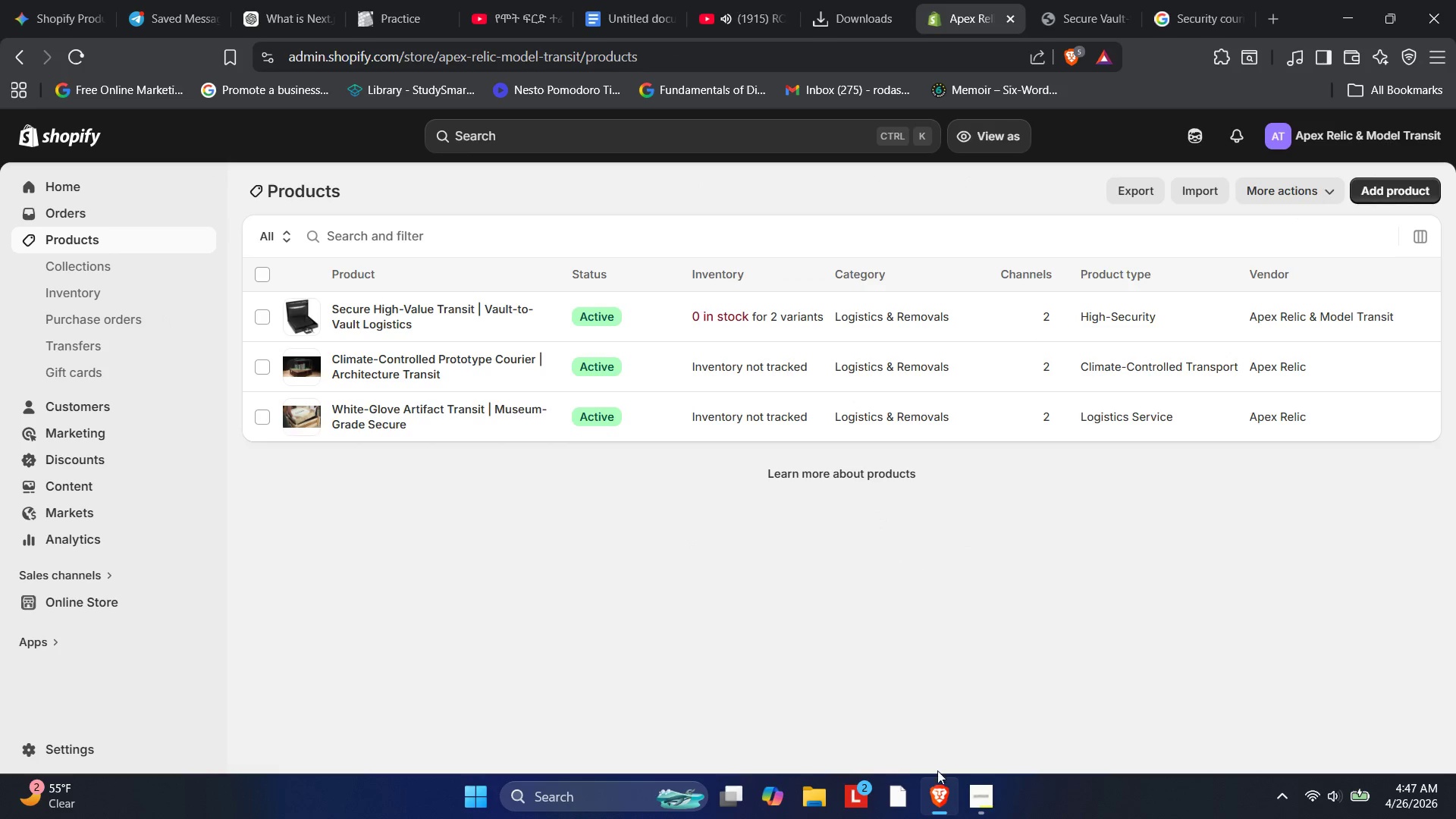 
left_click([976, 795])